 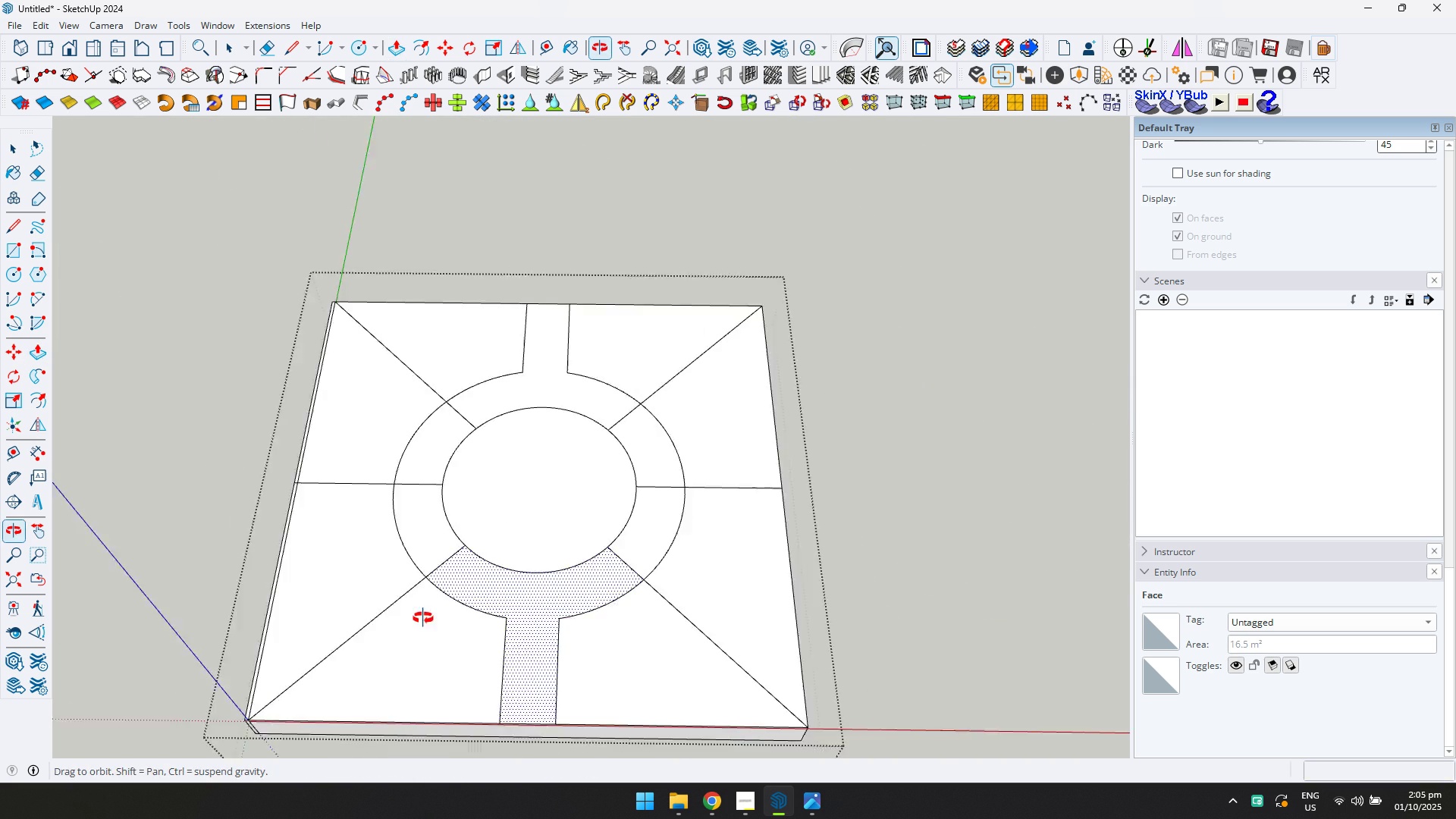 
scroll: coordinate [765, 477], scroll_direction: down, amount: 1.0
 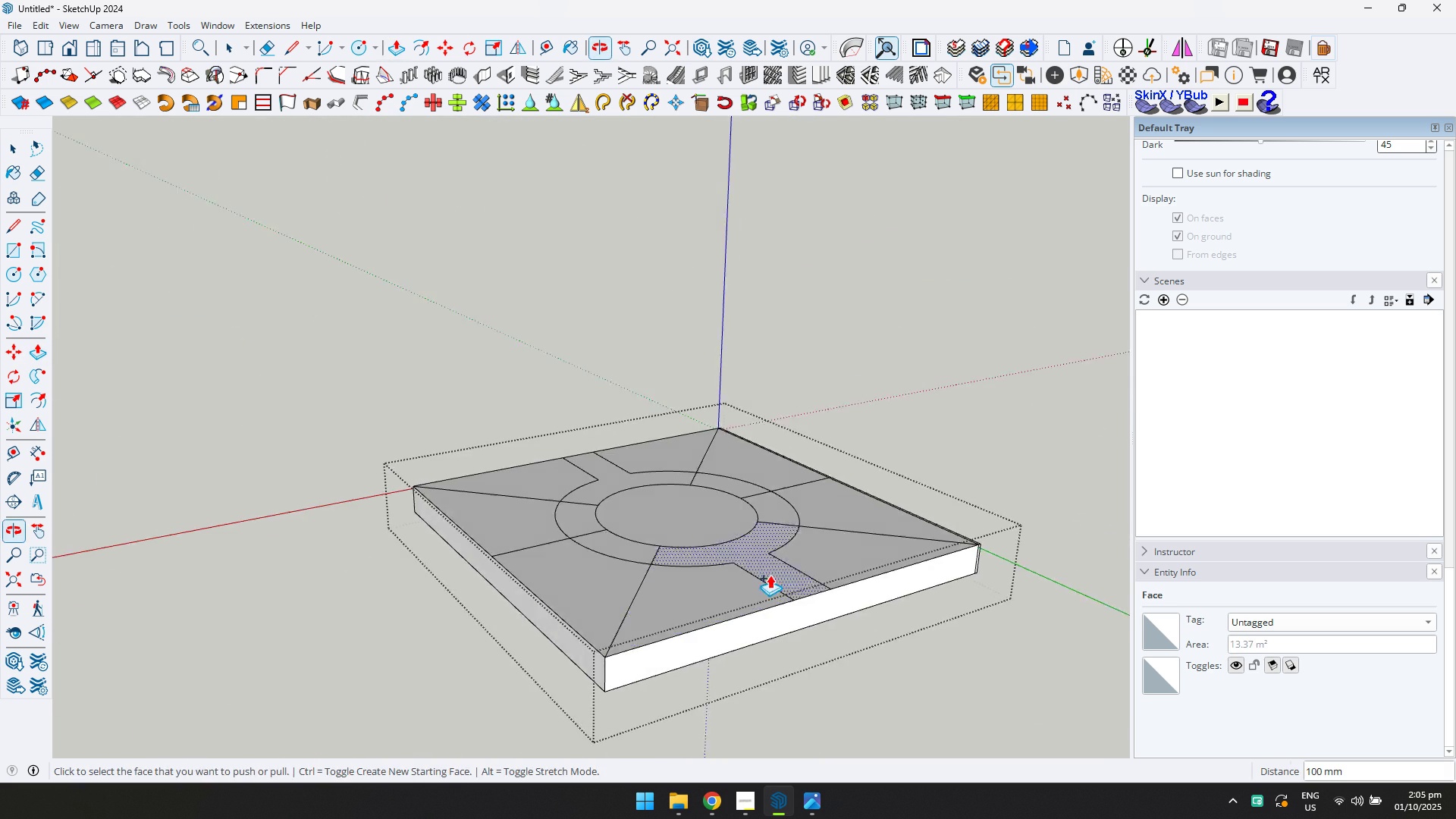 
scroll: coordinate [885, 645], scroll_direction: up, amount: 3.0
 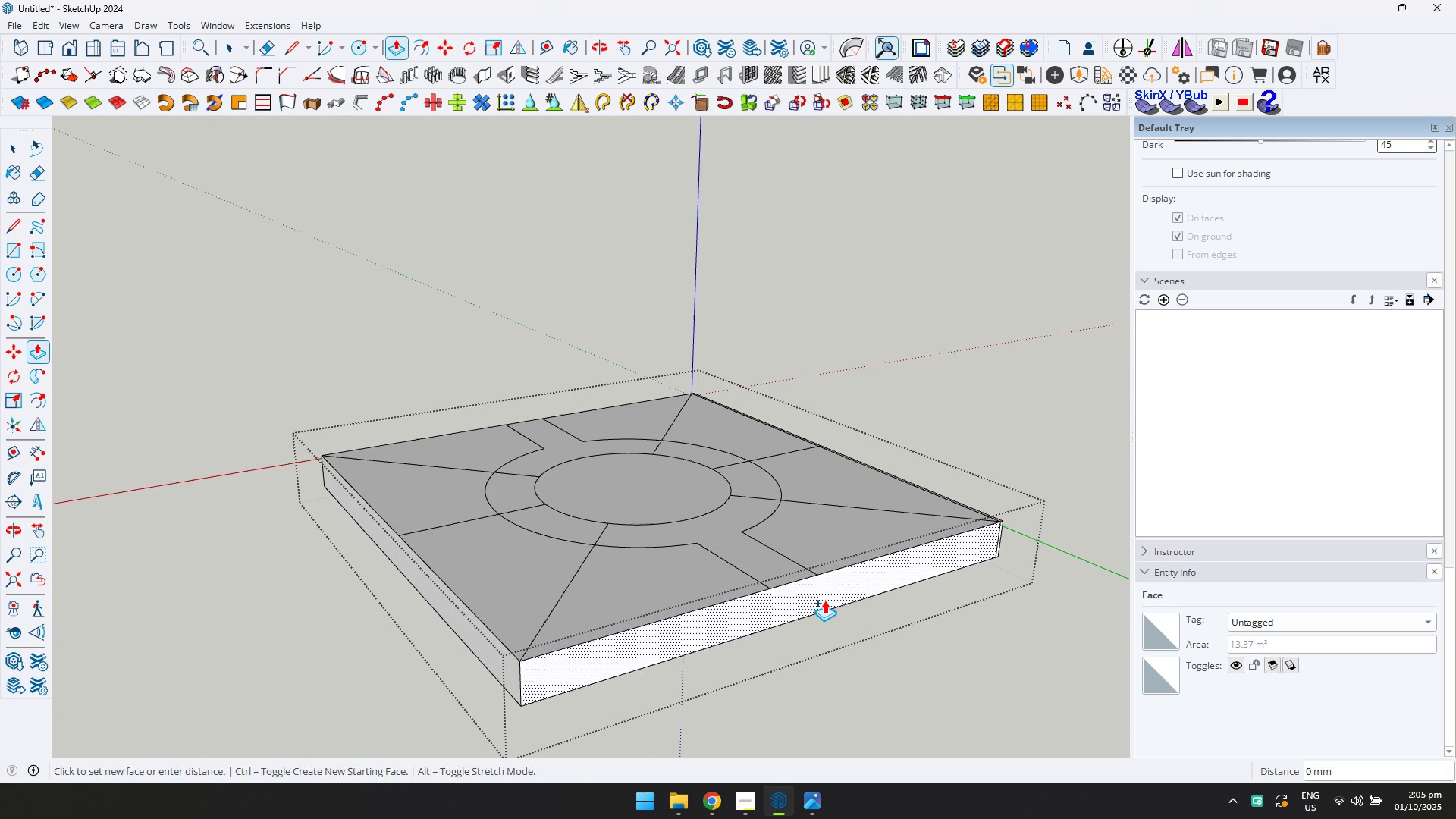 
double_click([824, 600])
 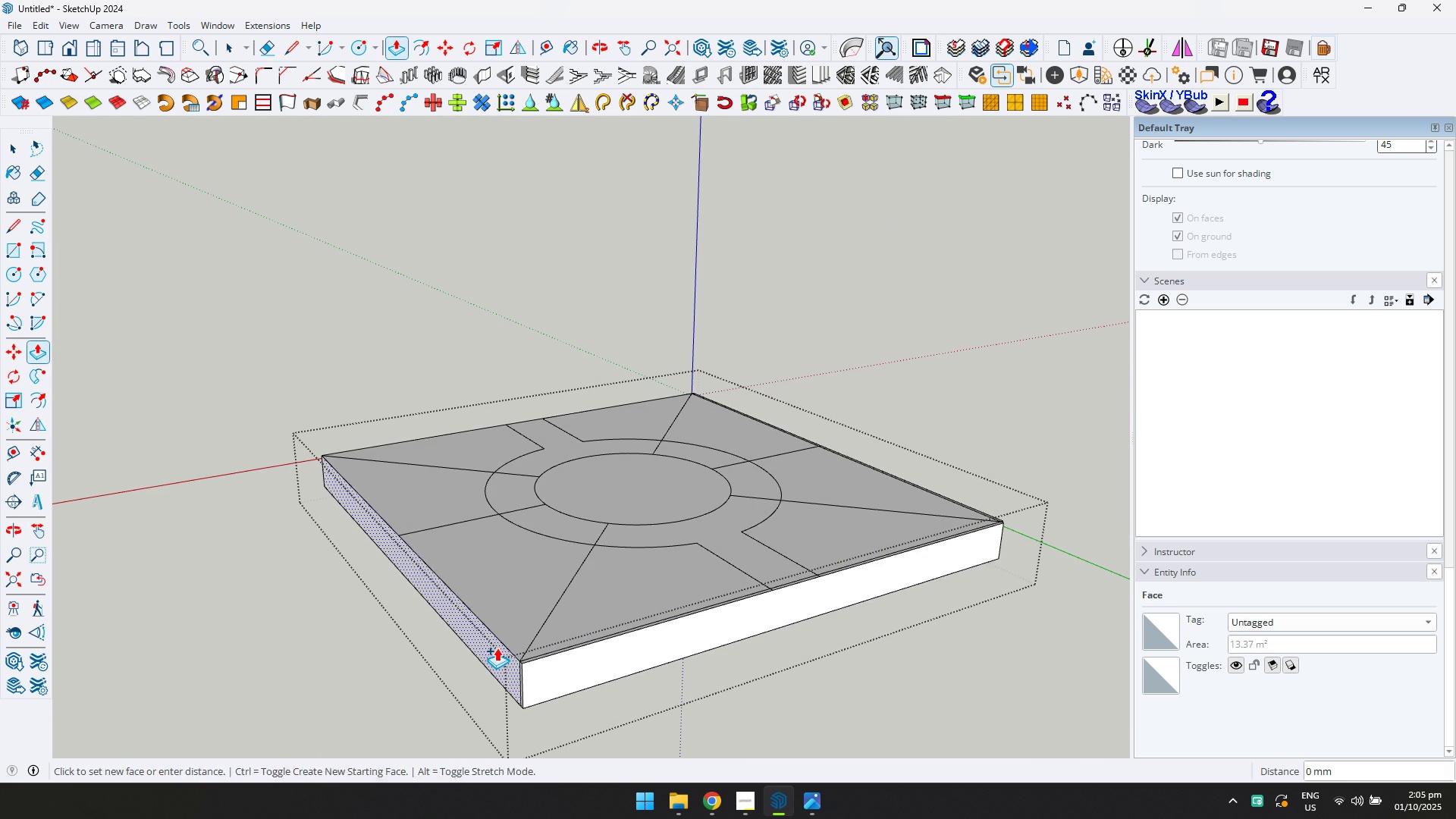 
double_click([496, 648])
 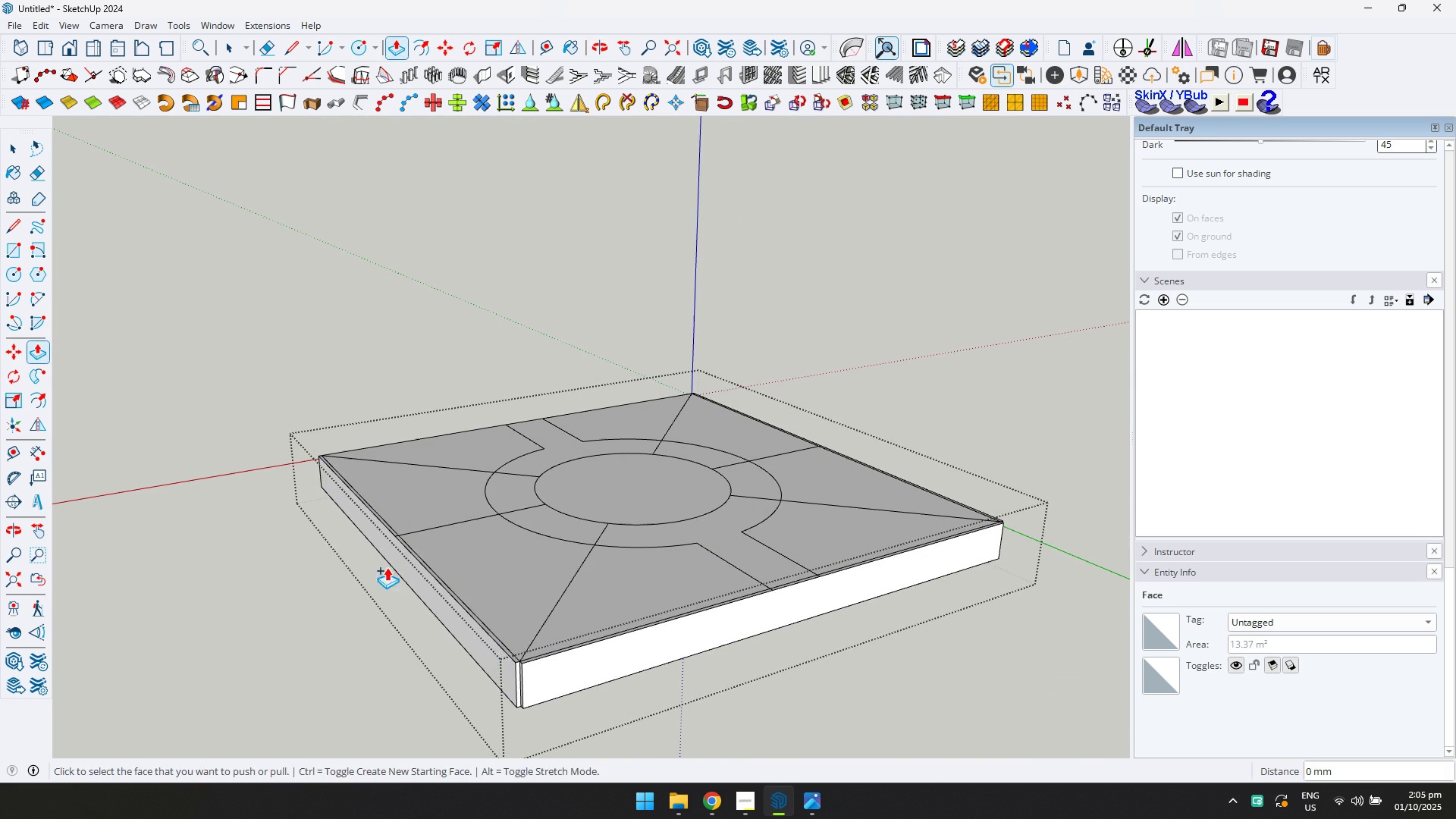 
key(Shift+ShiftLeft)
 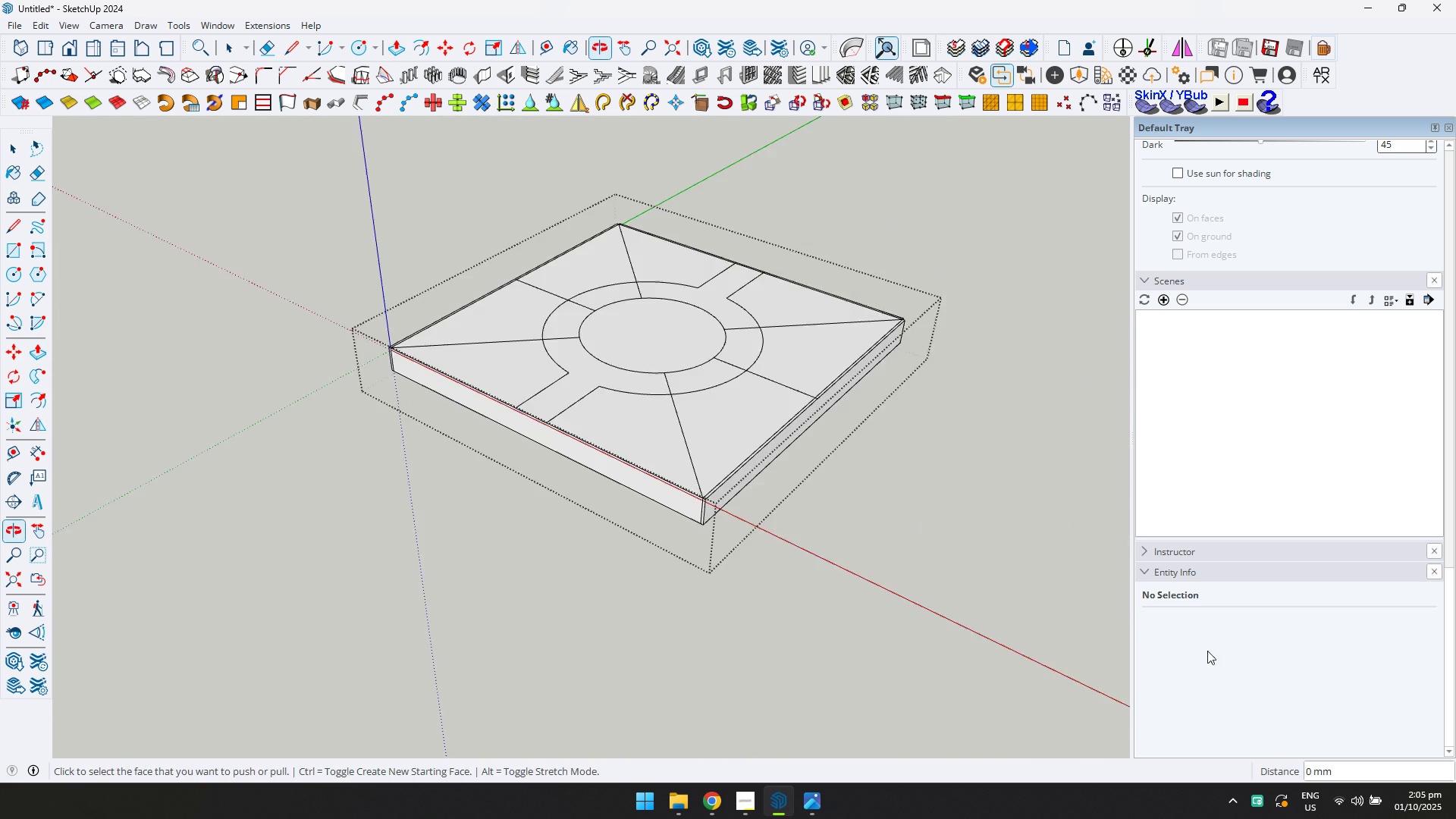 
scroll: coordinate [706, 522], scroll_direction: up, amount: 3.0
 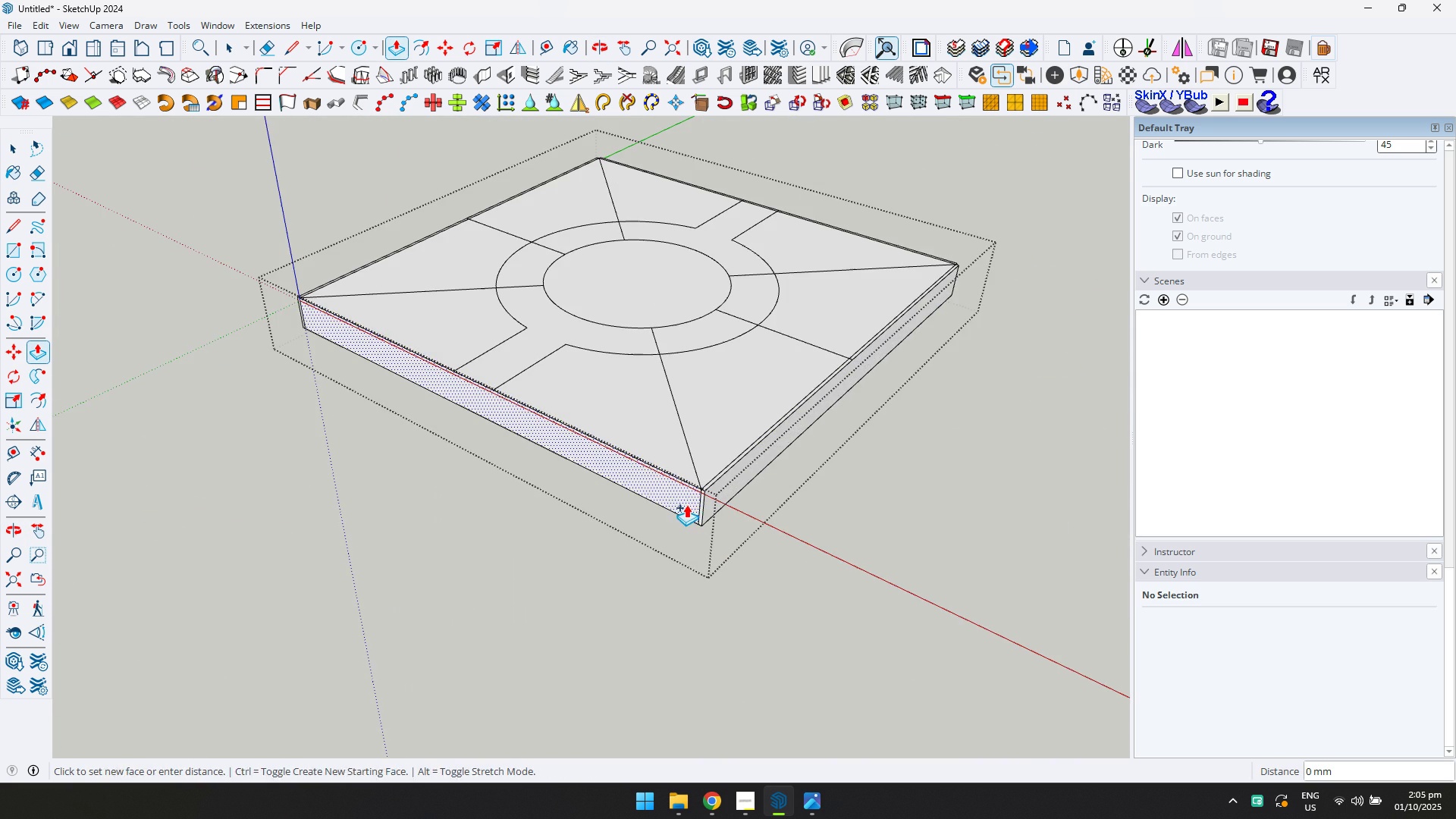 
double_click([686, 504])
 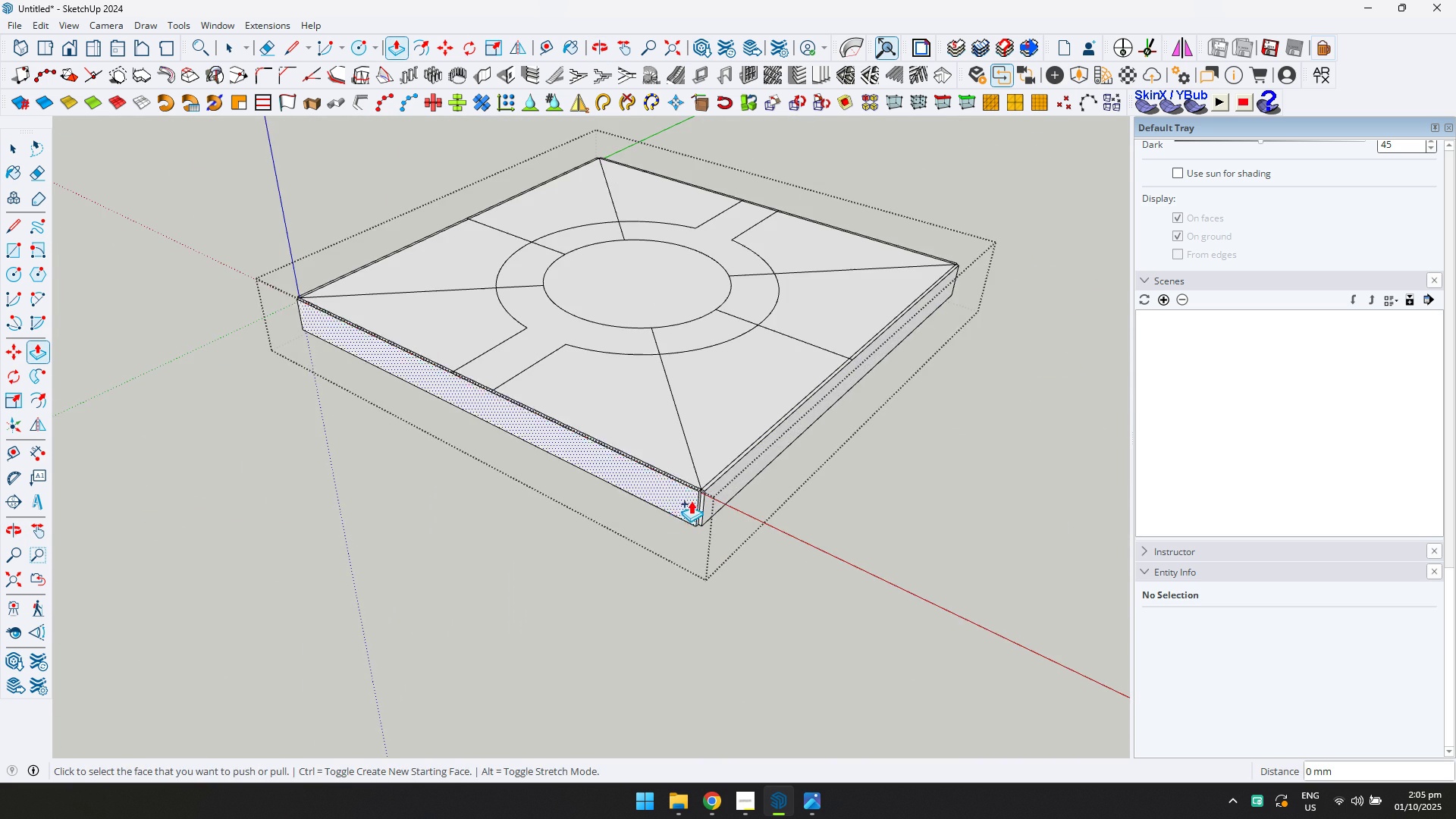 
scroll: coordinate [711, 498], scroll_direction: up, amount: 13.0
 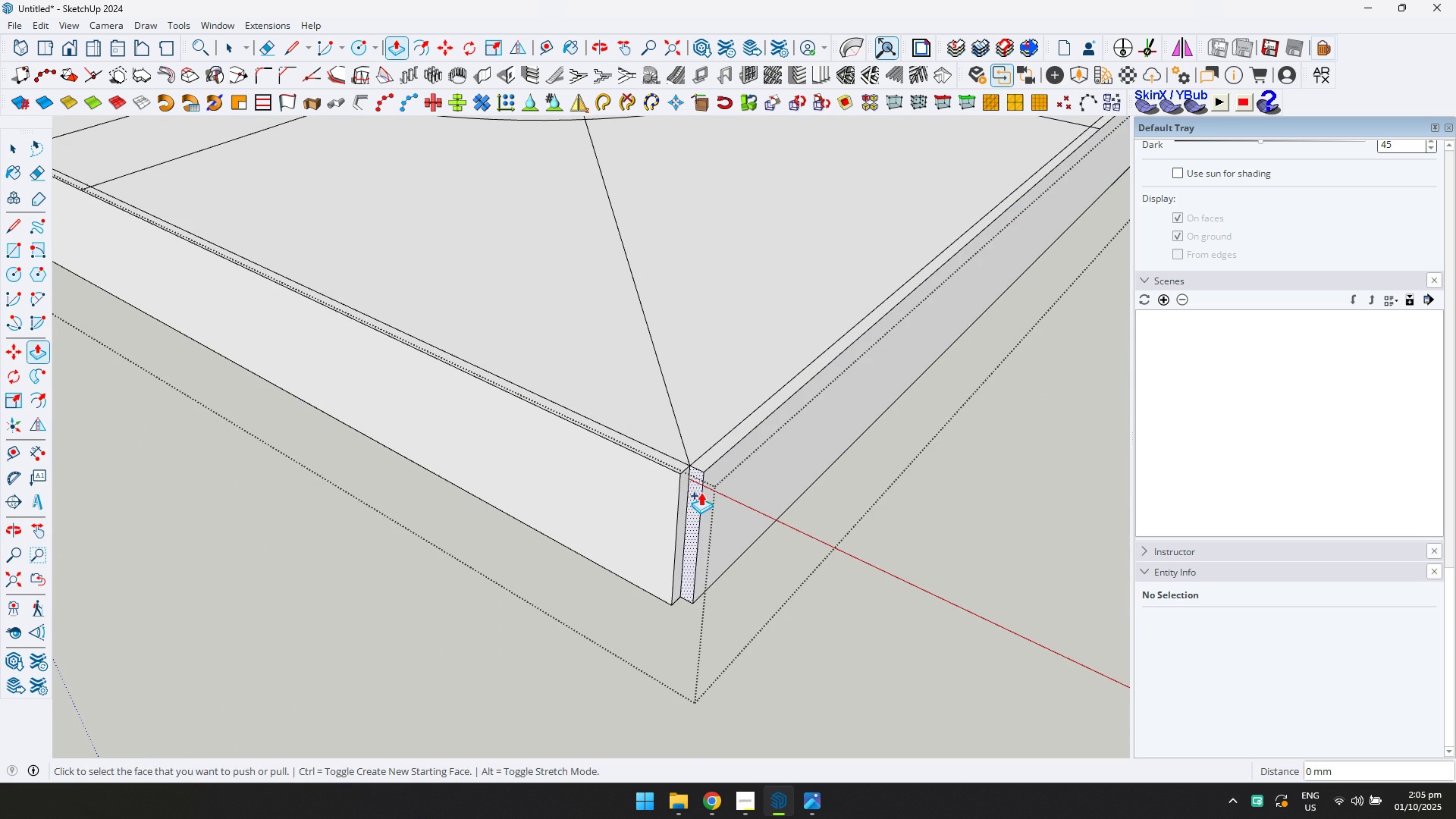 
key(Control+ControlLeft)
 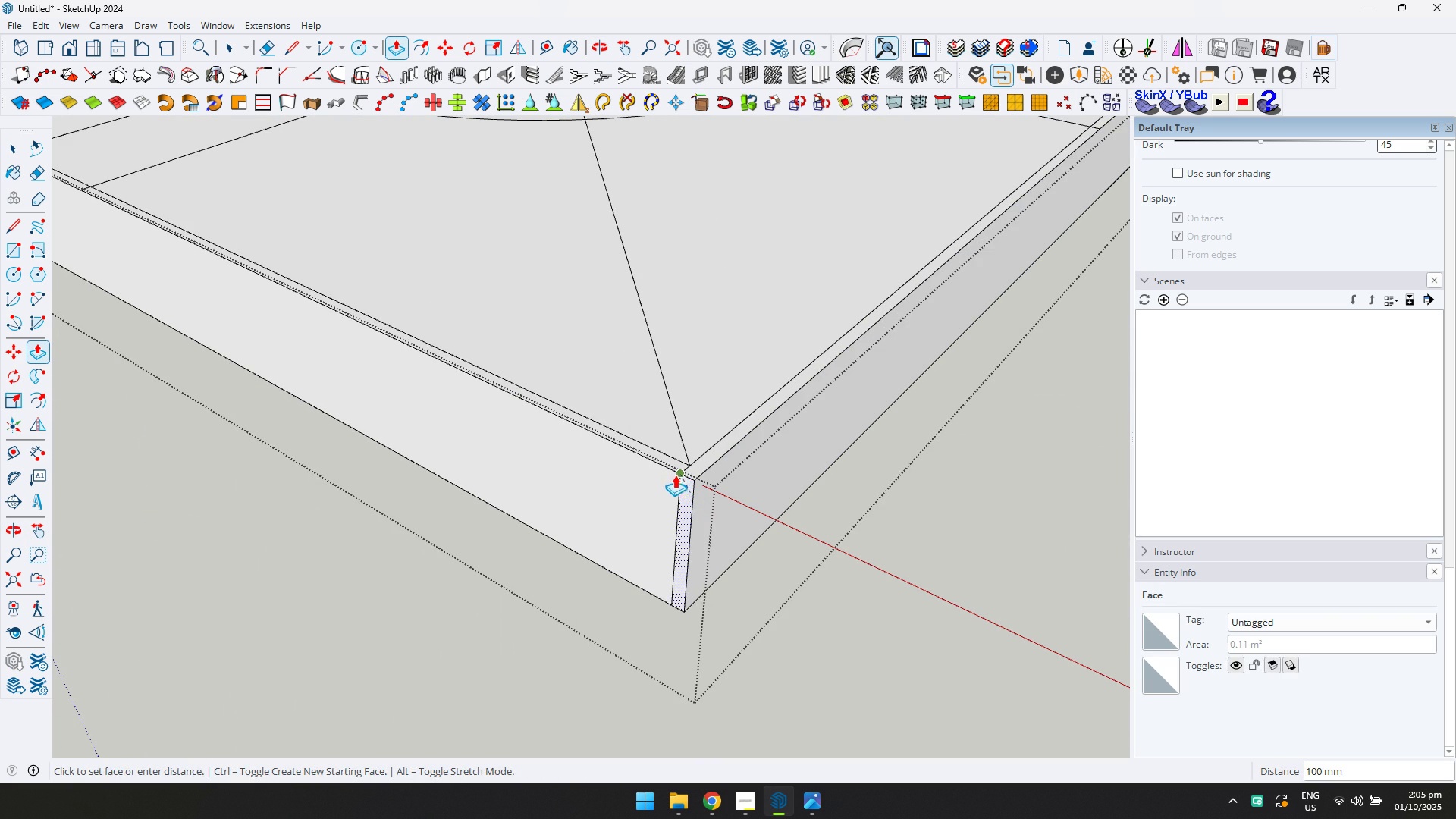 
left_click([675, 474])
 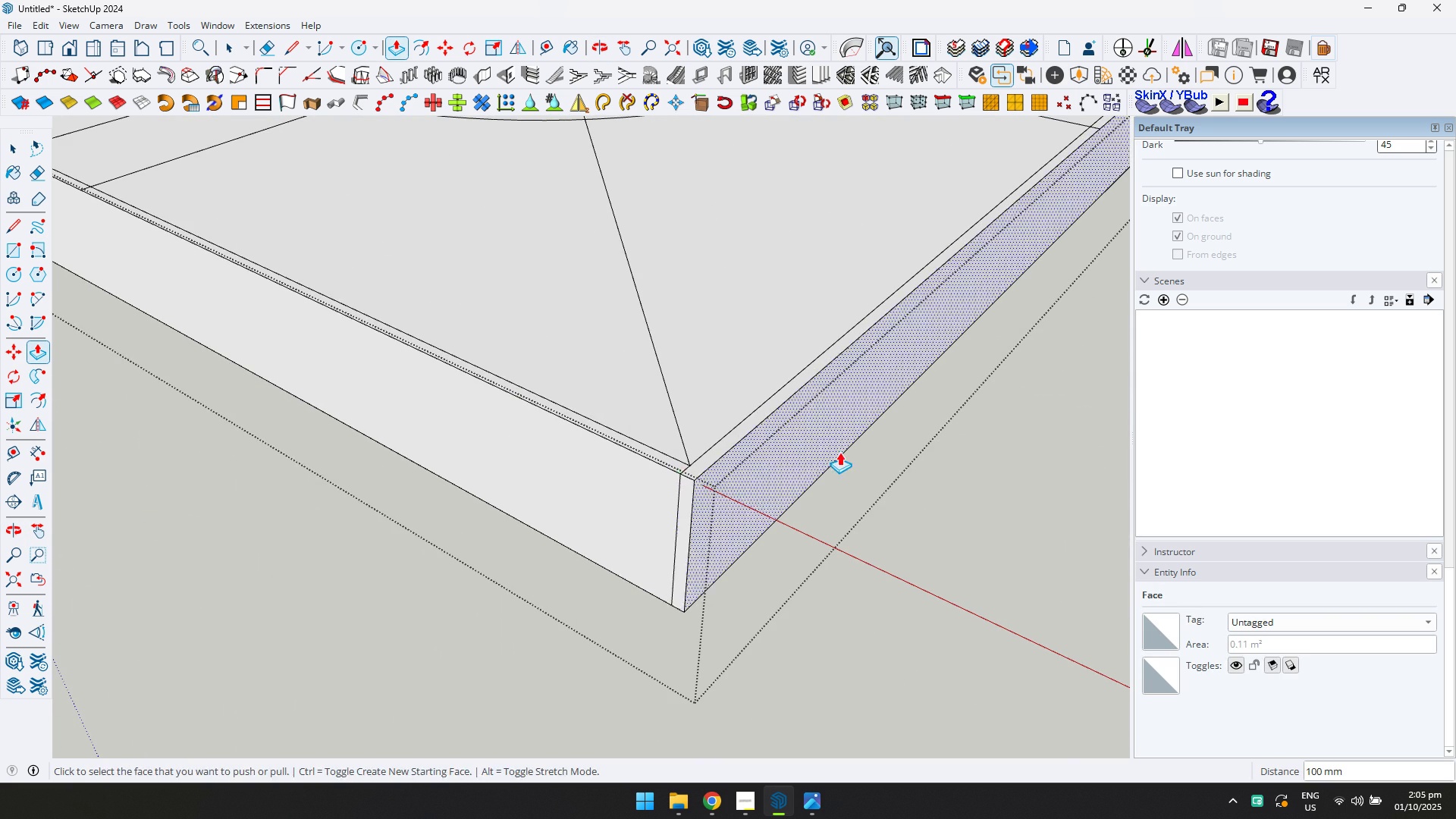 
key(Shift+ShiftLeft)
 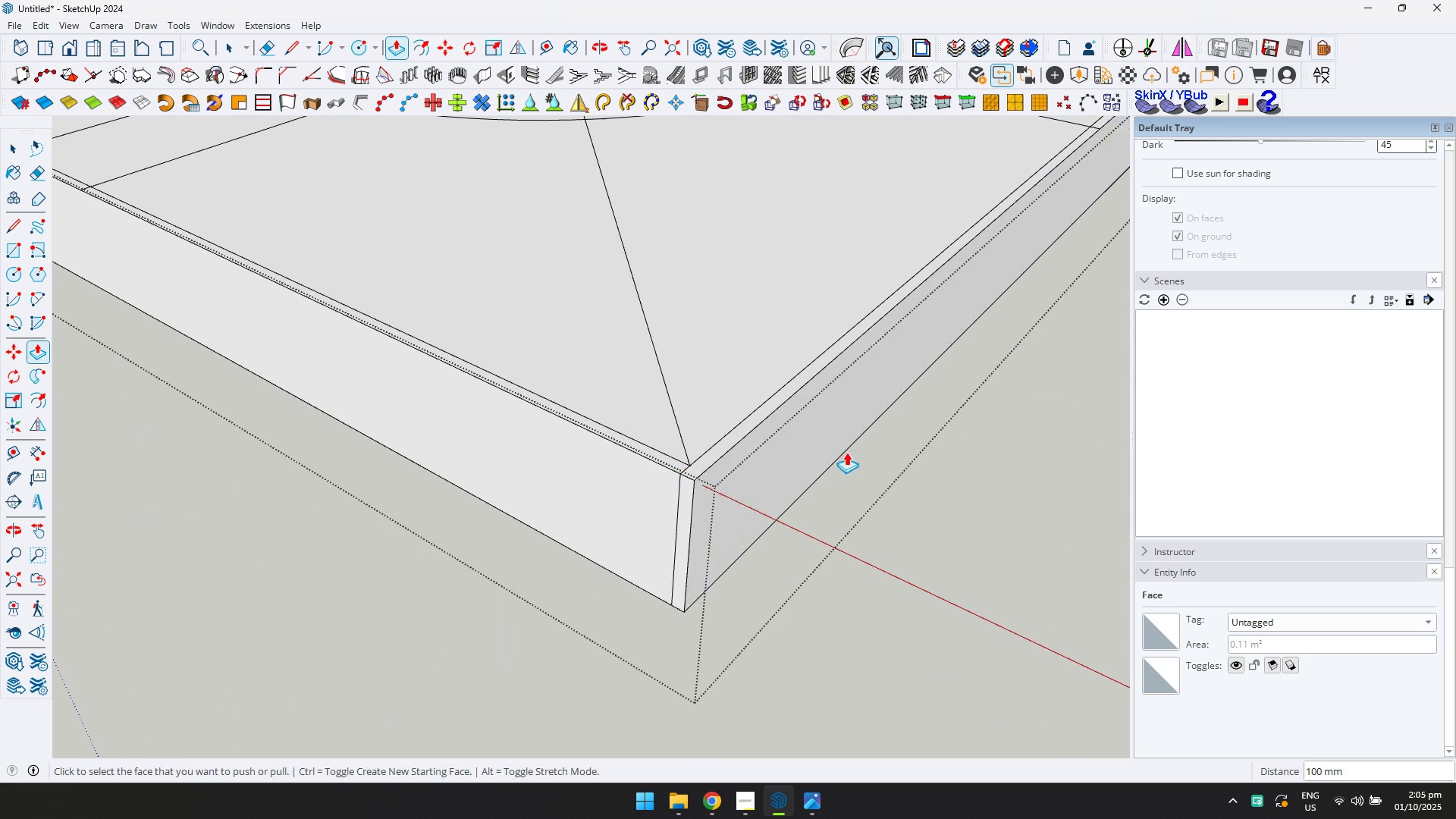 
scroll: coordinate [233, 592], scroll_direction: down, amount: 5.0
 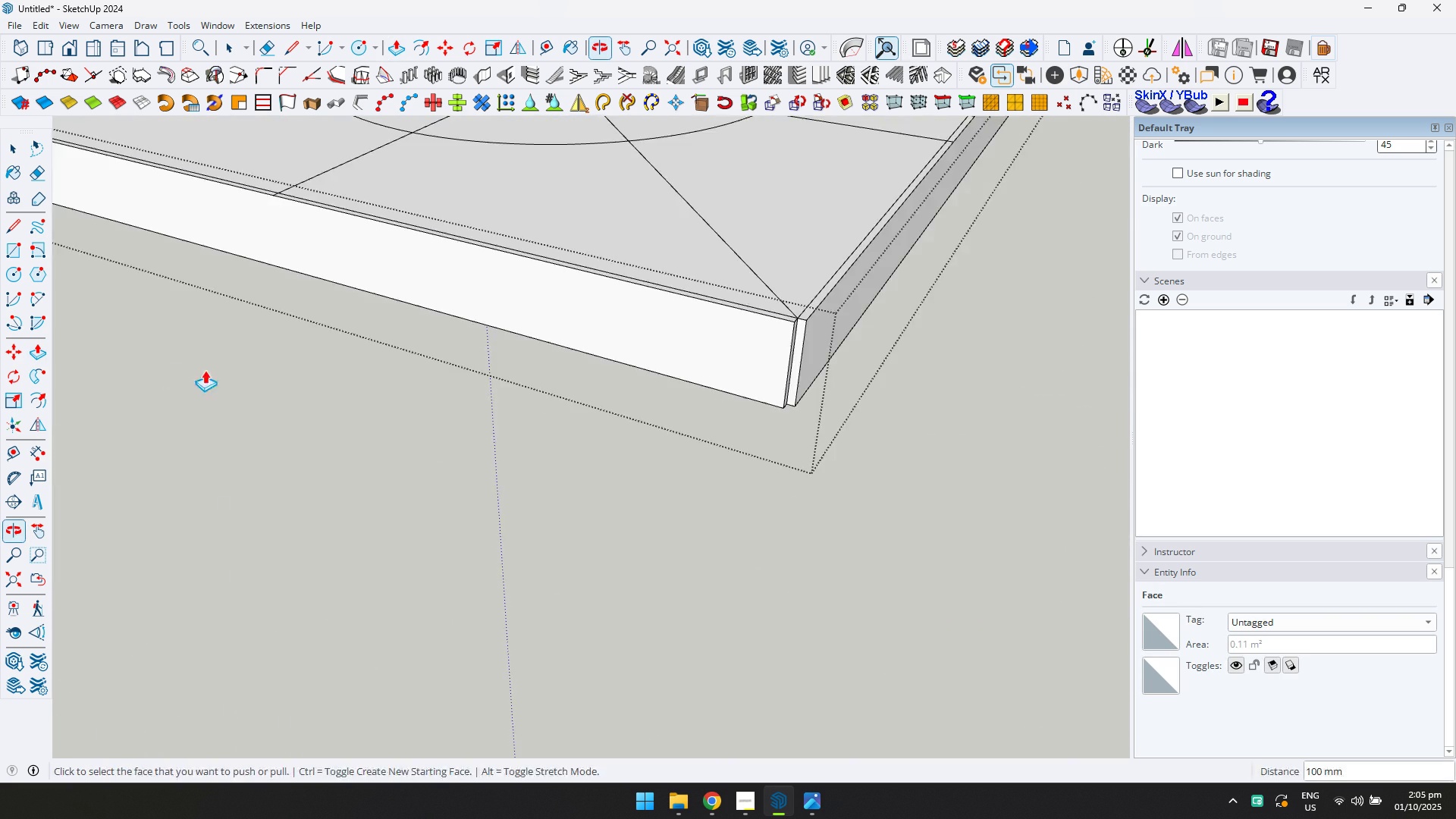 
key(Shift+ShiftLeft)
 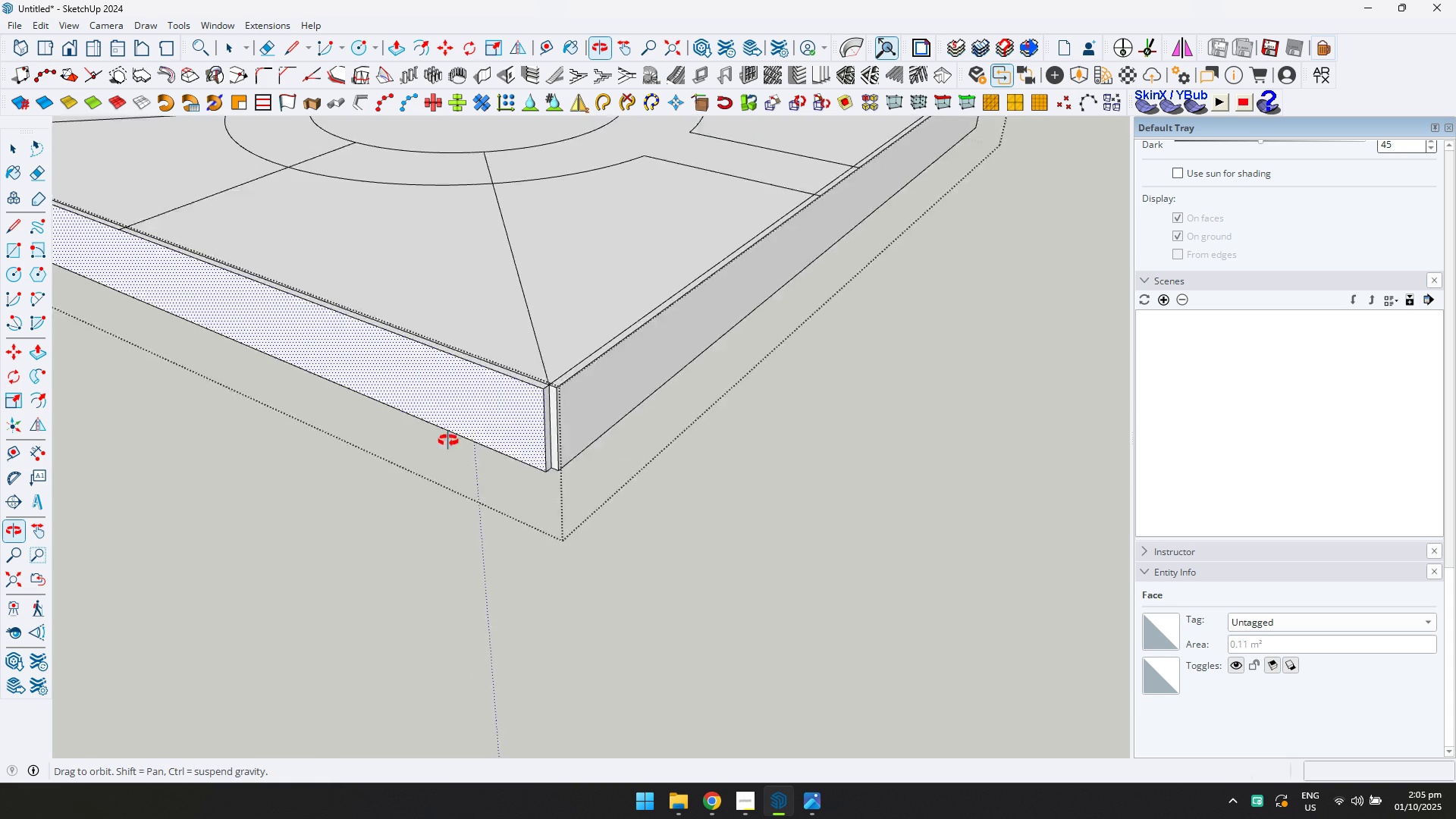 
scroll: coordinate [522, 384], scroll_direction: up, amount: 4.0
 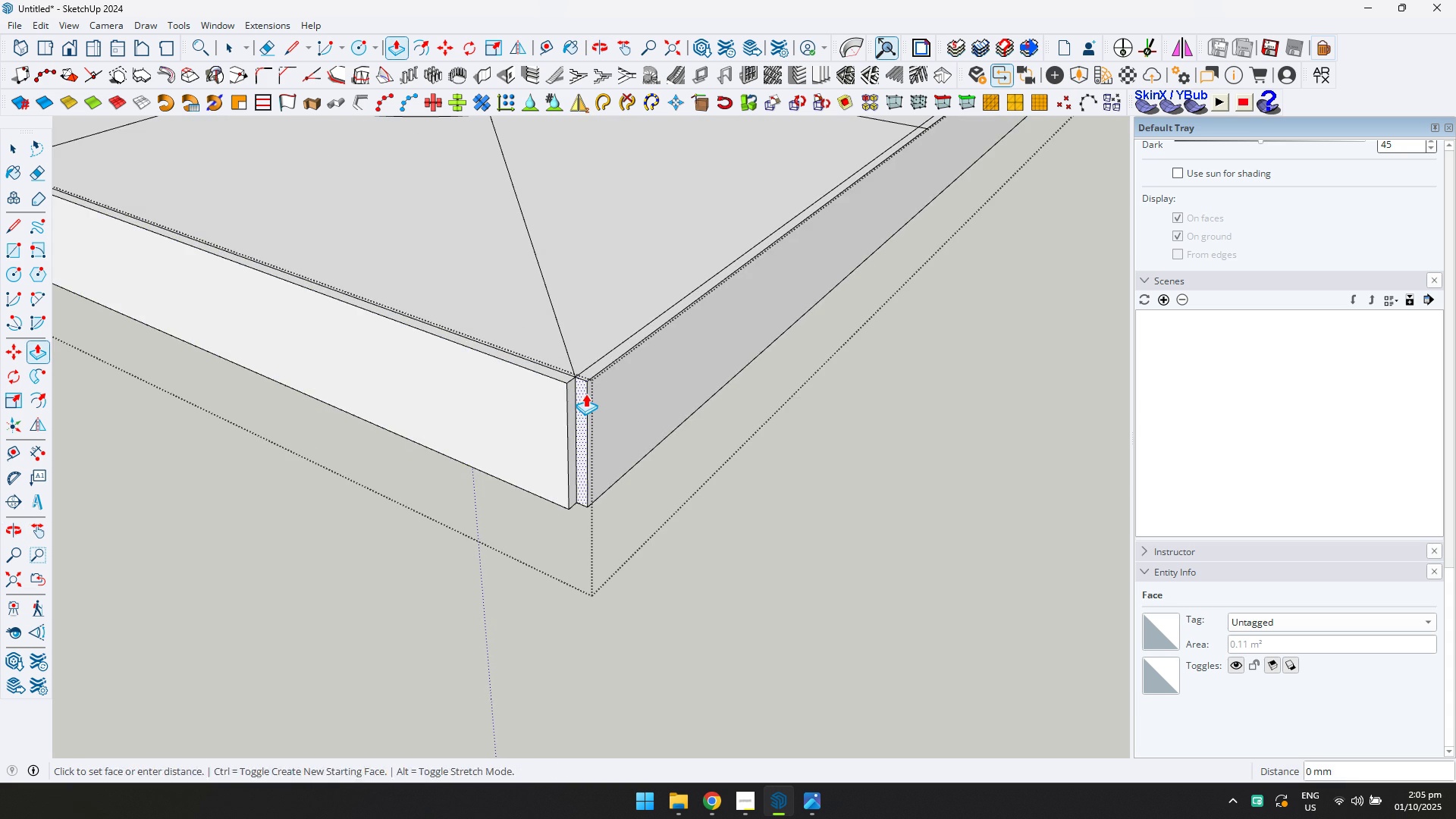 
double_click([585, 394])
 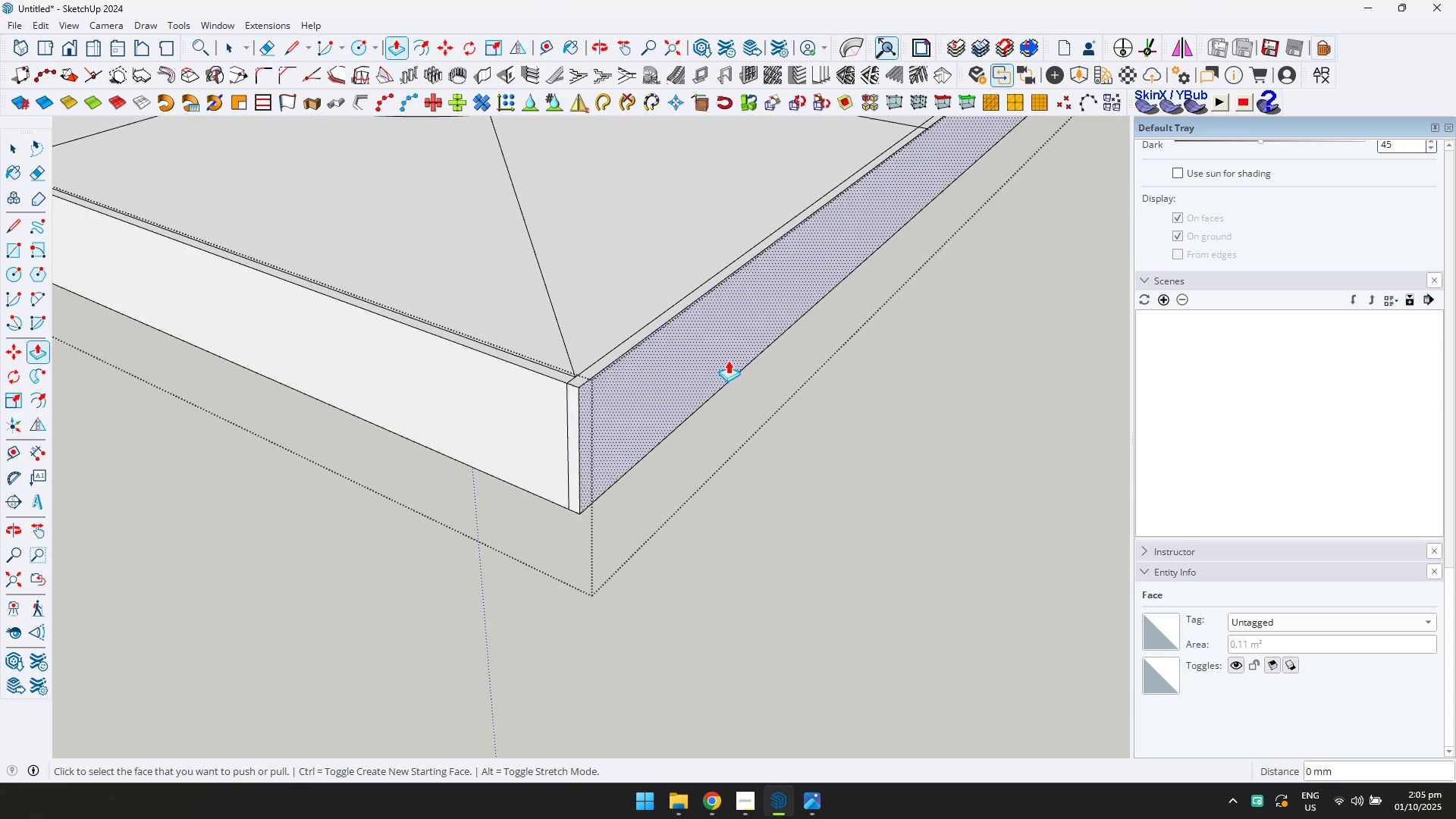 
key(Shift+ShiftLeft)
 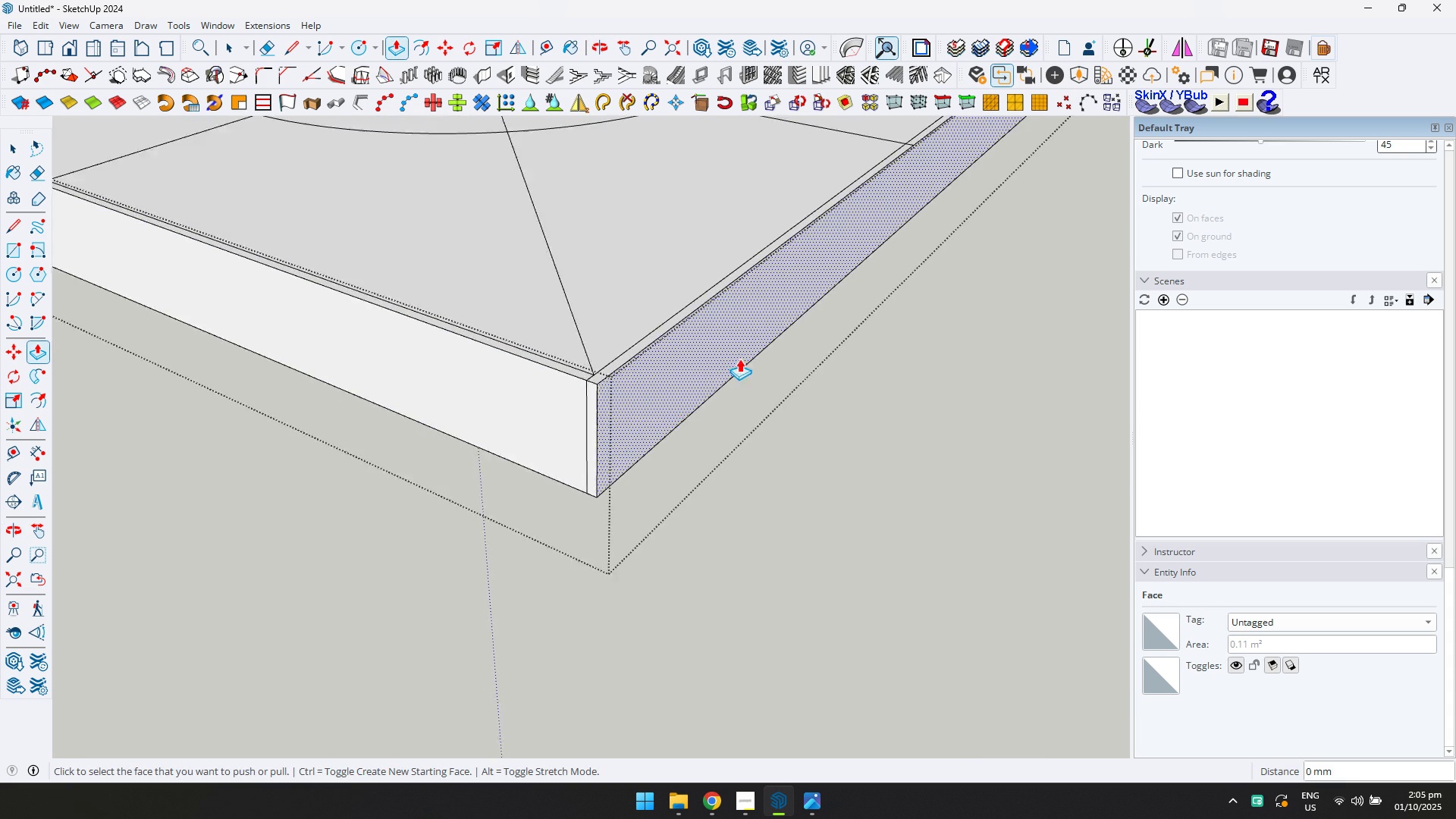 
scroll: coordinate [222, 624], scroll_direction: down, amount: 4.0
 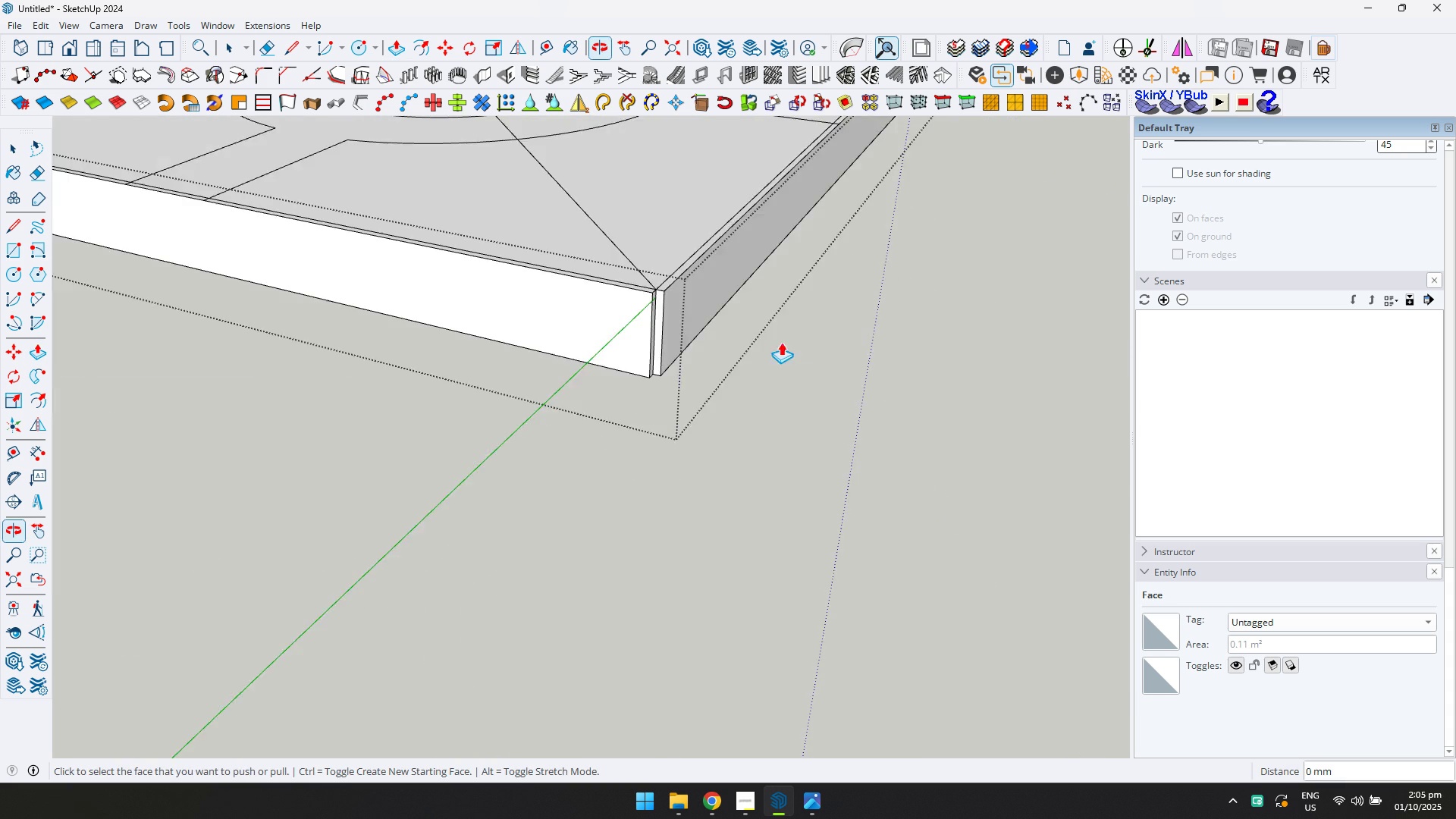 
scroll: coordinate [815, 315], scroll_direction: up, amount: 5.0
 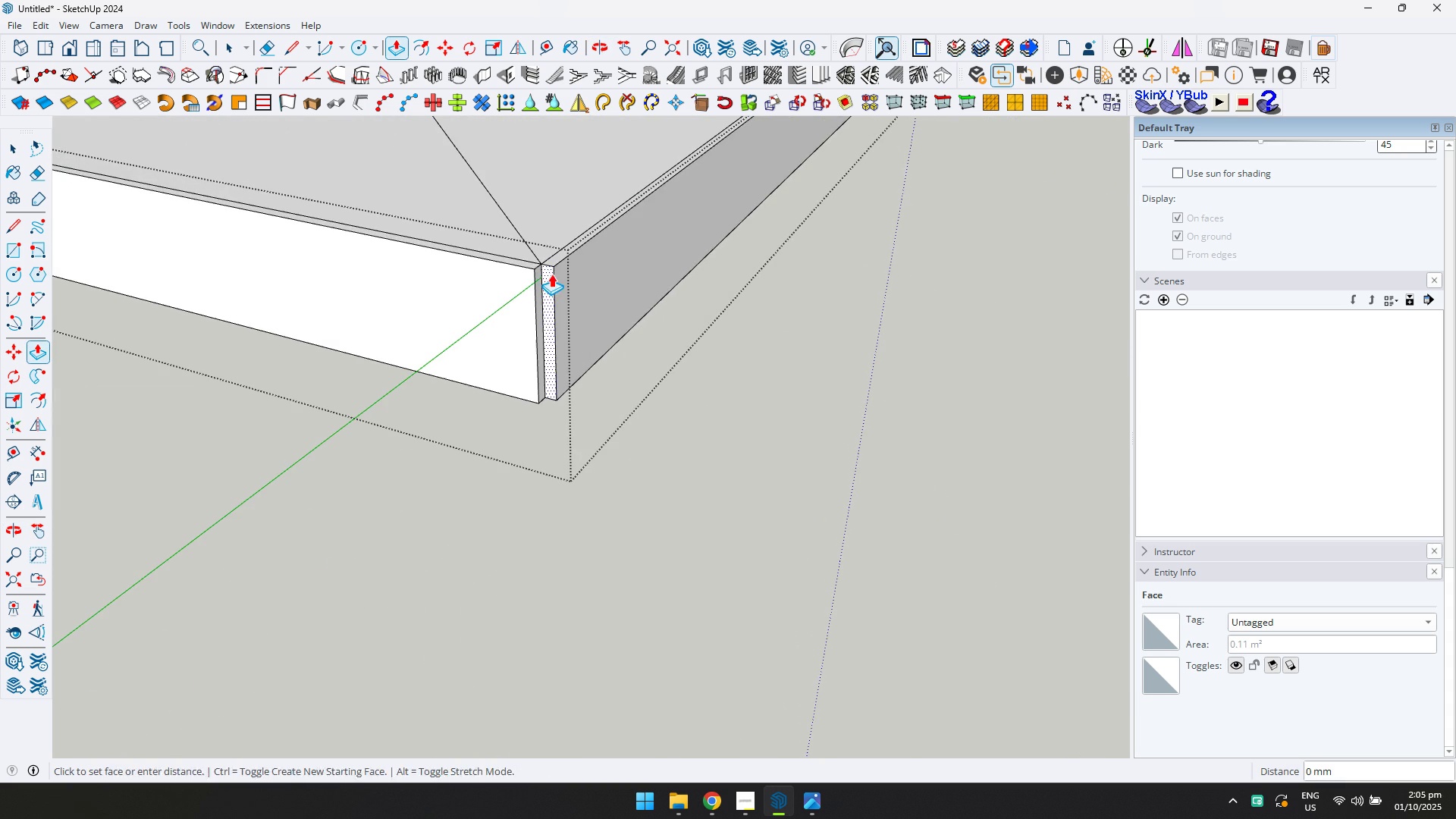 
double_click([551, 274])
 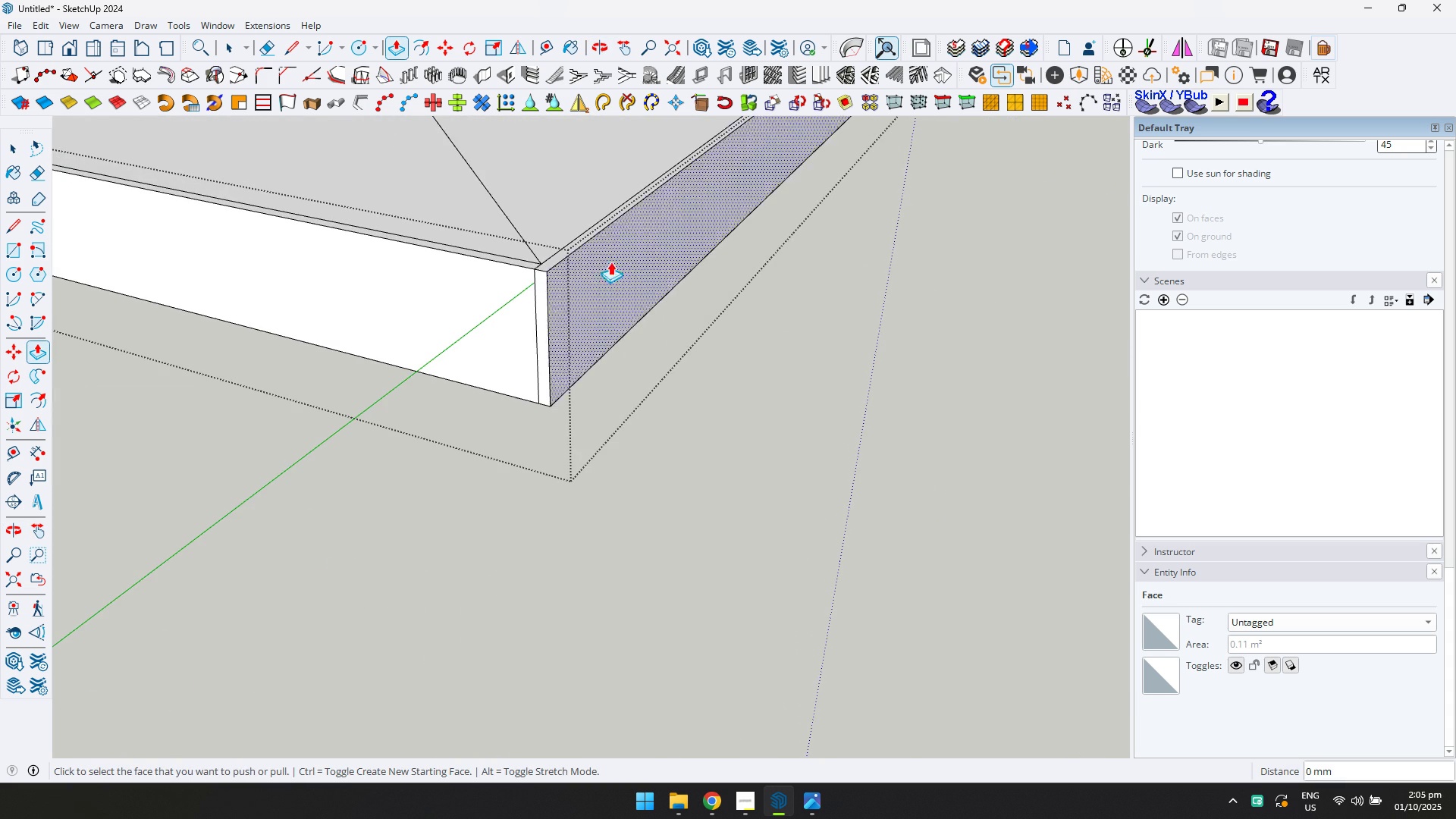 
key(Shift+ShiftLeft)
 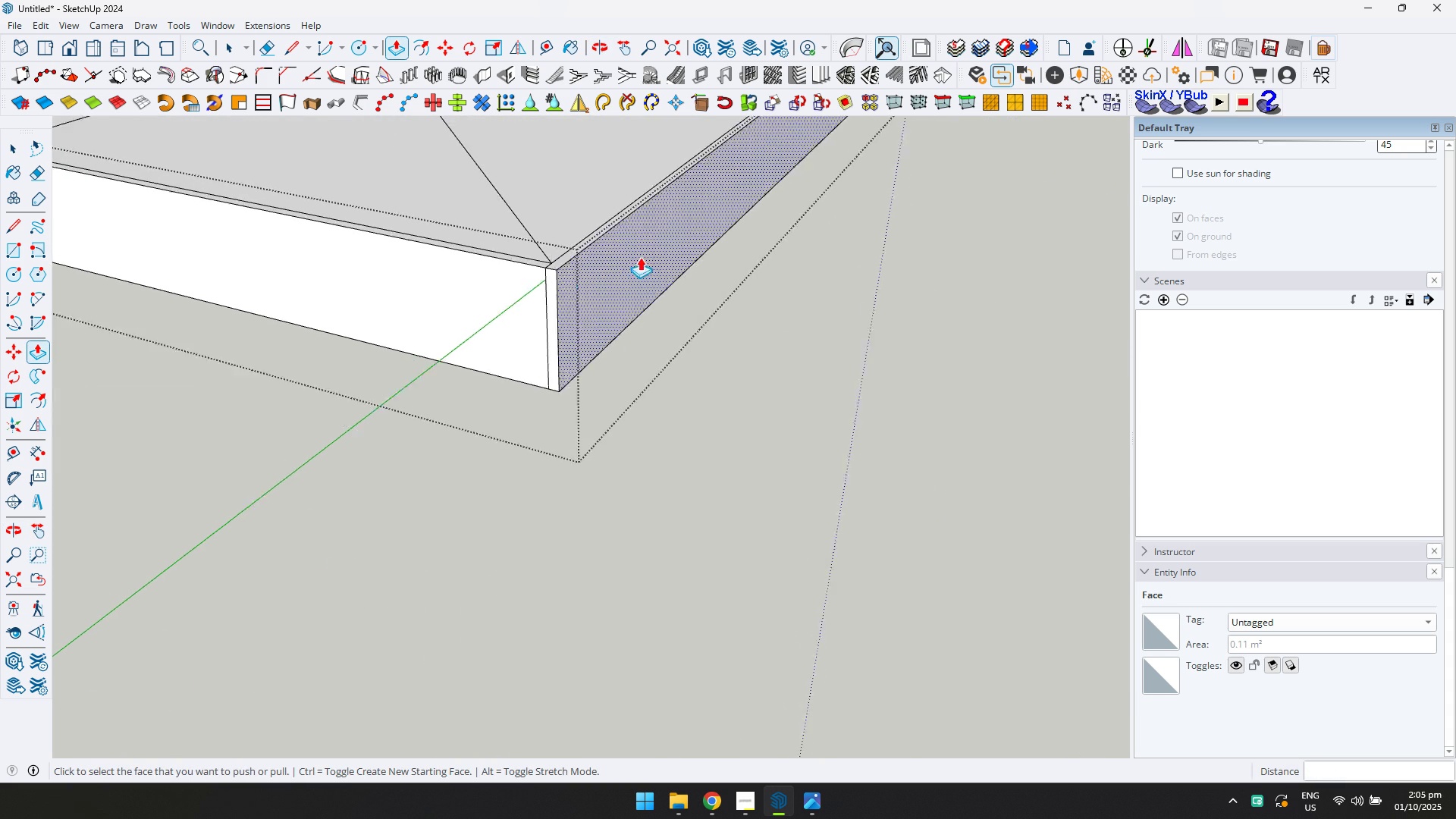 
scroll: coordinate [130, 322], scroll_direction: down, amount: 7.0
 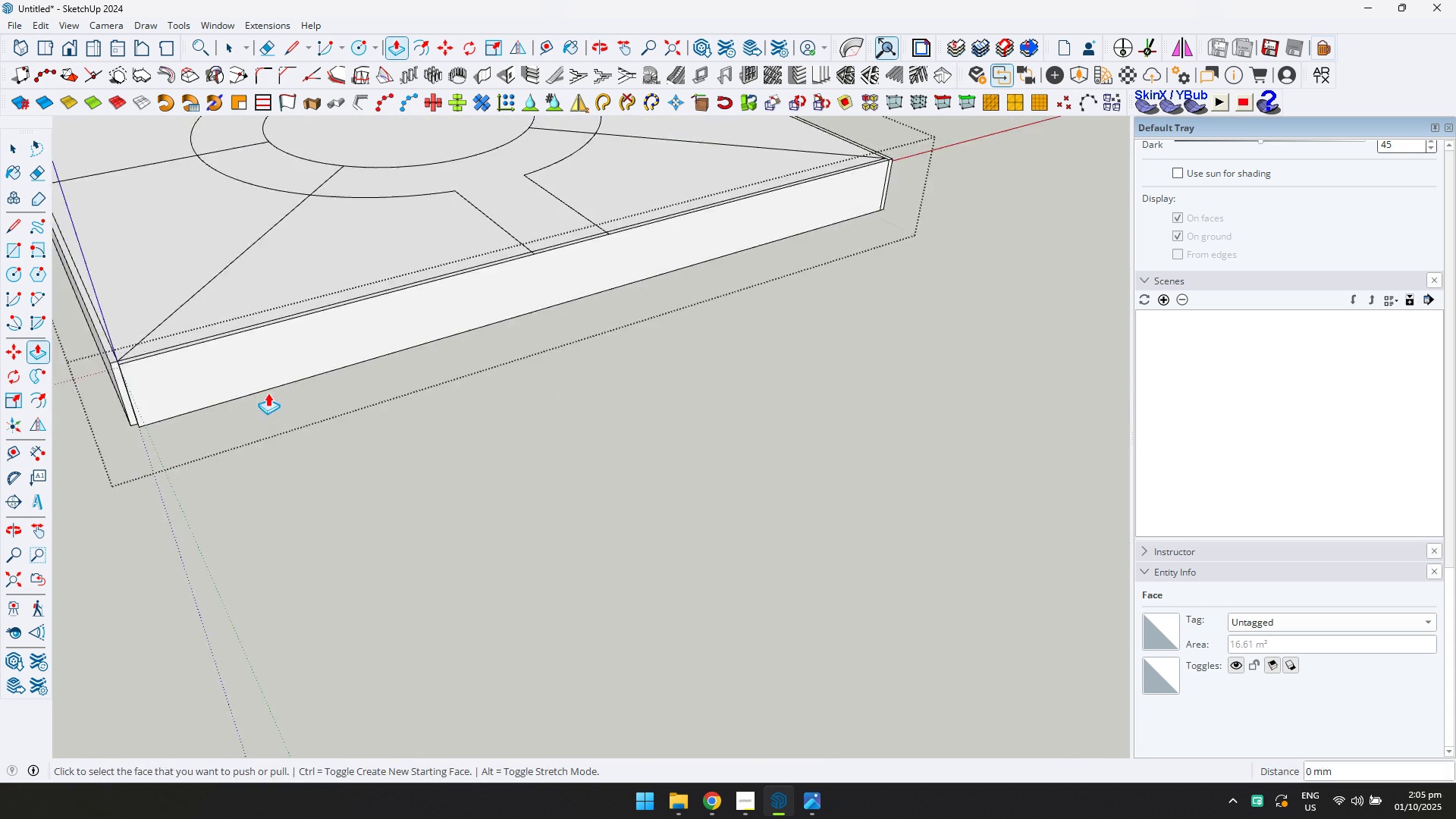 
key(Shift+ShiftLeft)
 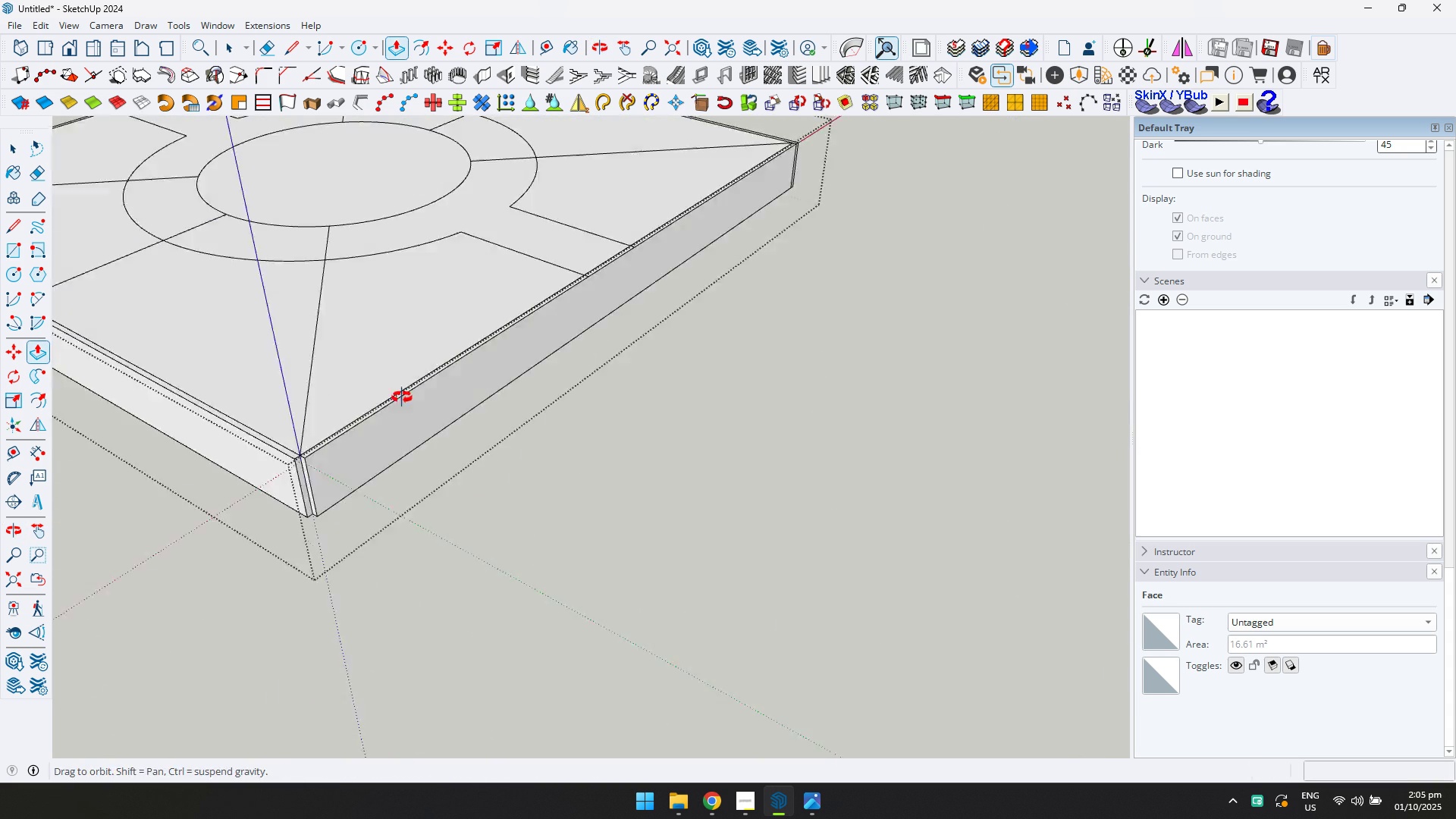 
scroll: coordinate [227, 400], scroll_direction: up, amount: 6.0
 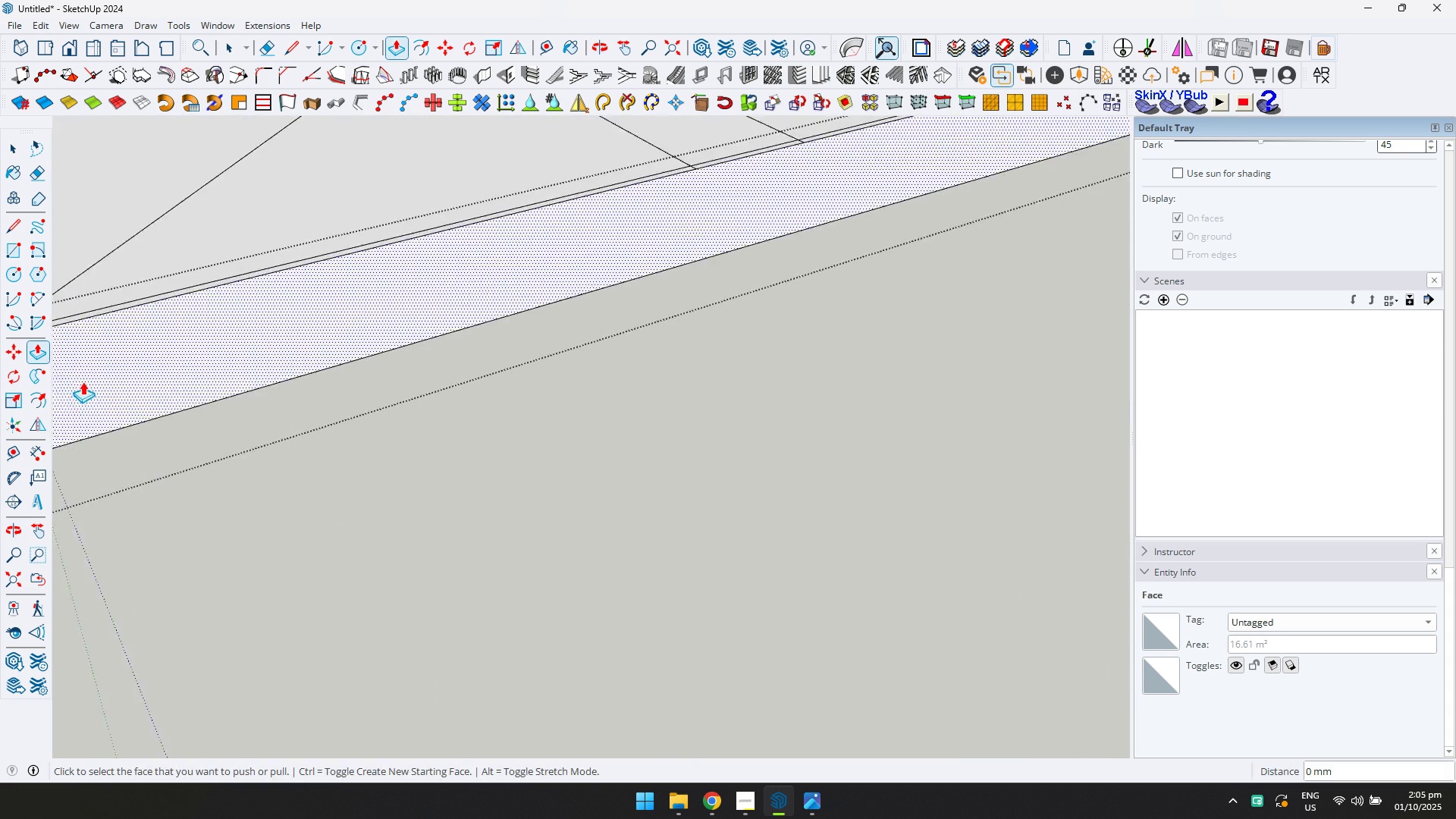 
key(Shift+ShiftLeft)
 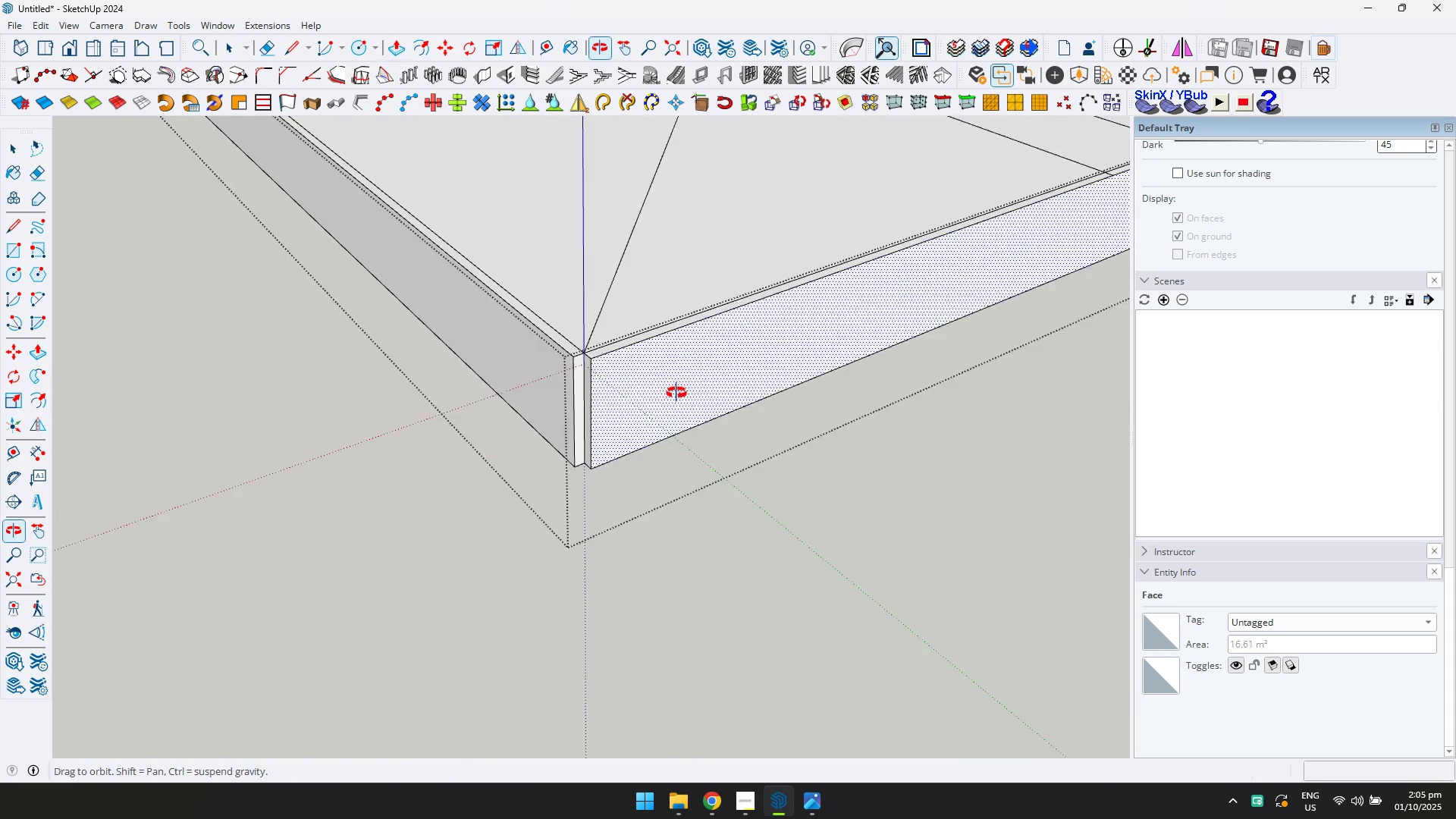 
scroll: coordinate [592, 395], scroll_direction: up, amount: 4.0
 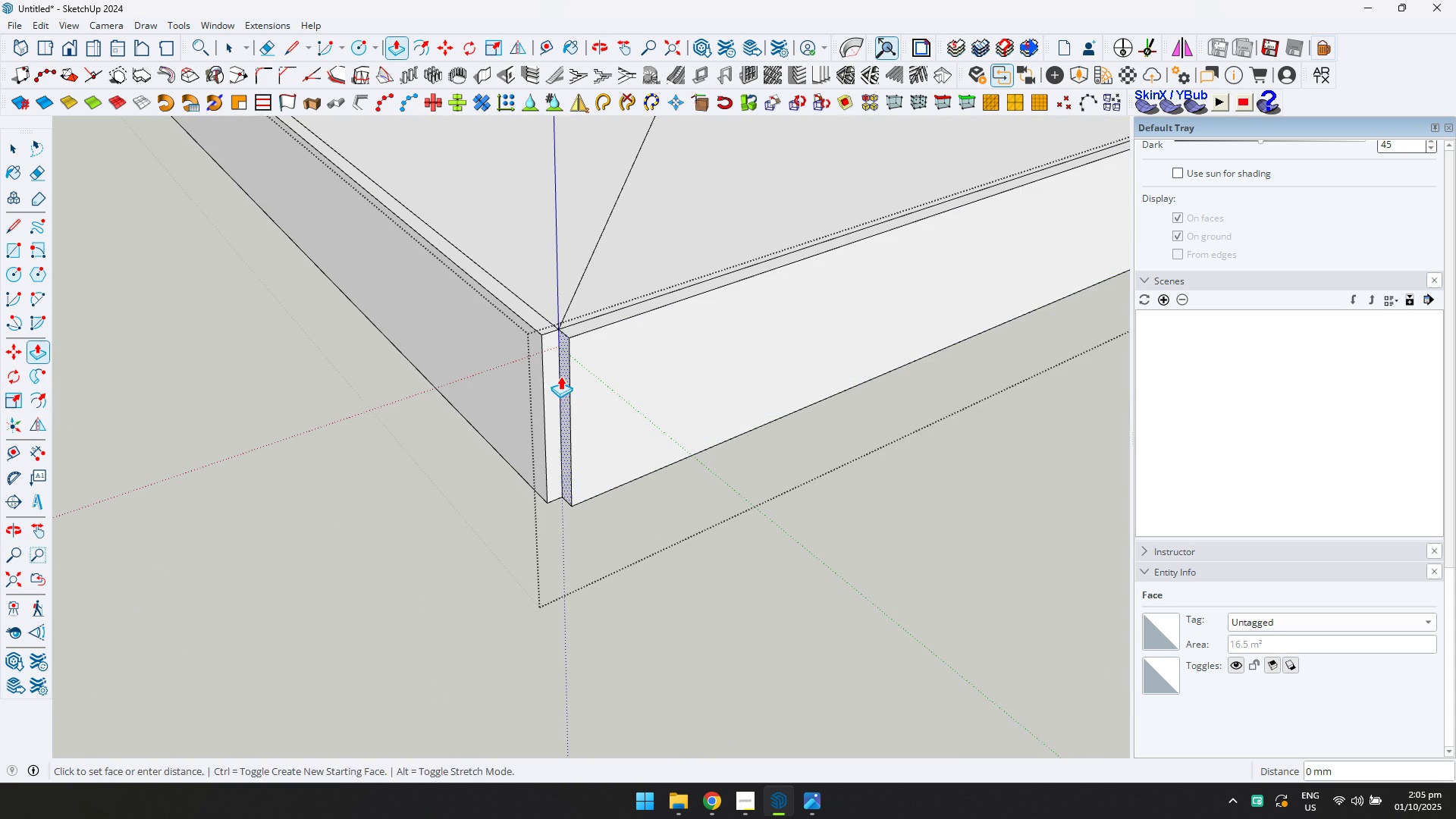 
double_click([560, 376])